 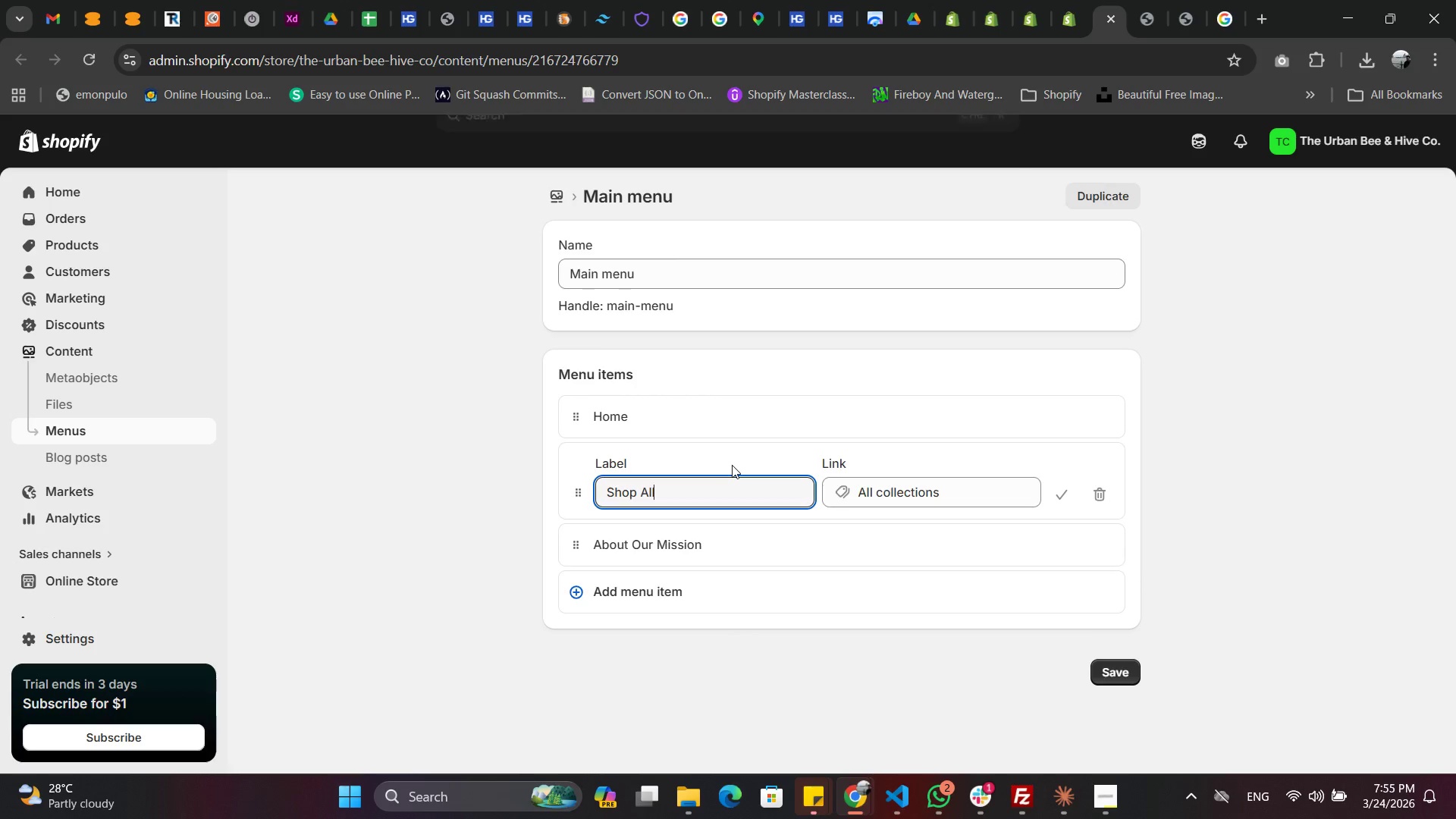 
left_click([942, 493])
 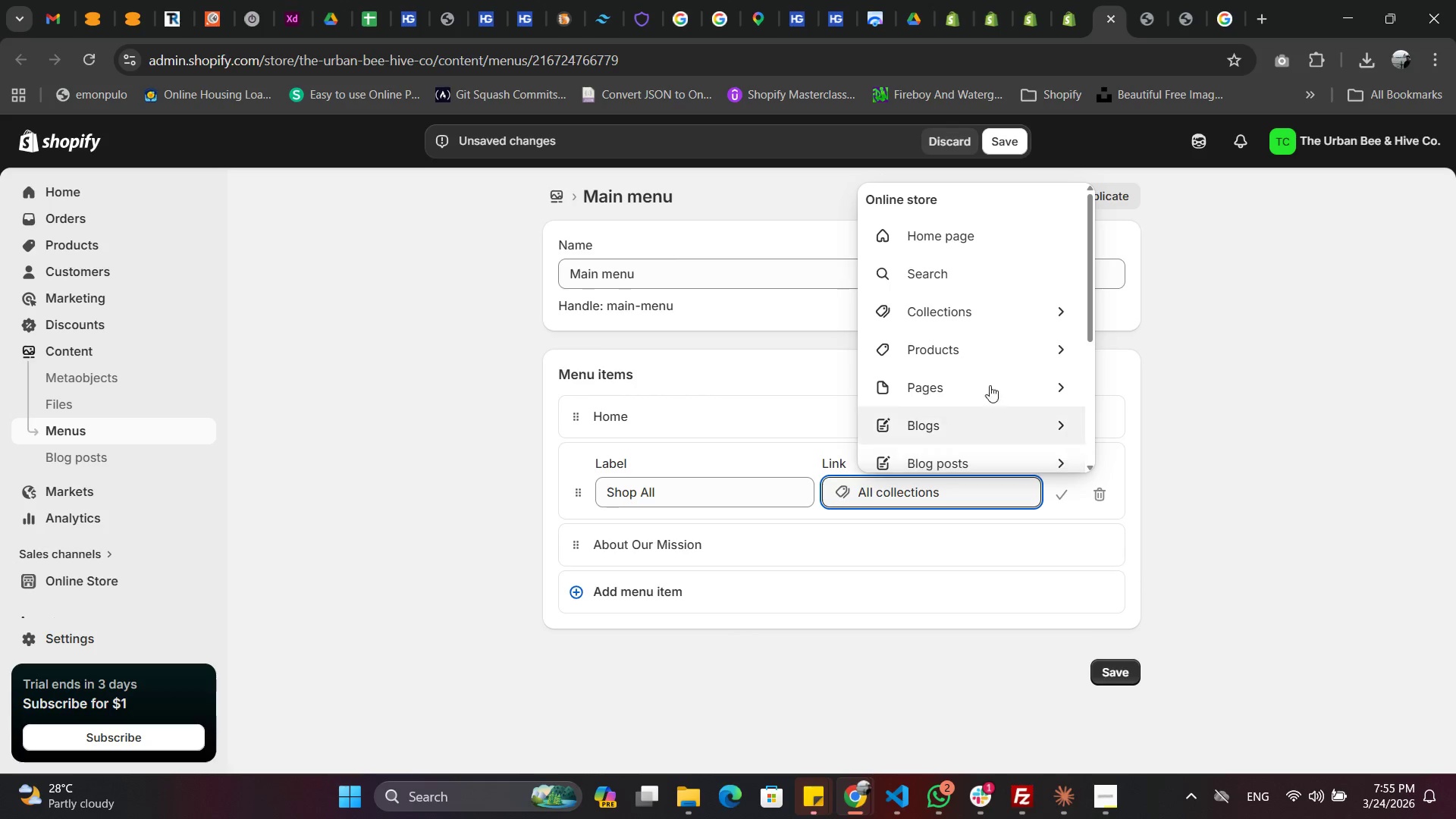 
left_click([1015, 344])
 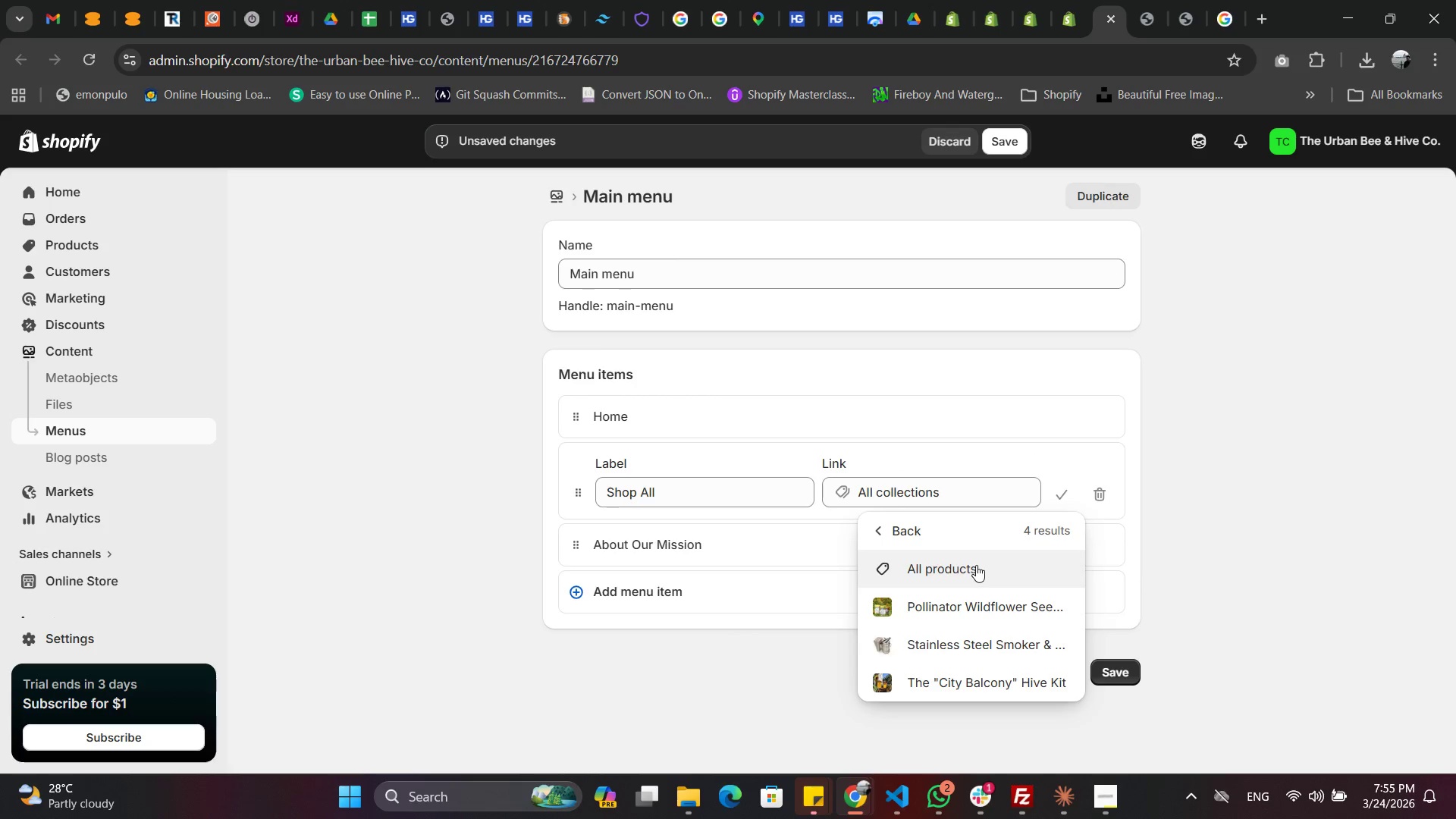 
left_click([973, 567])
 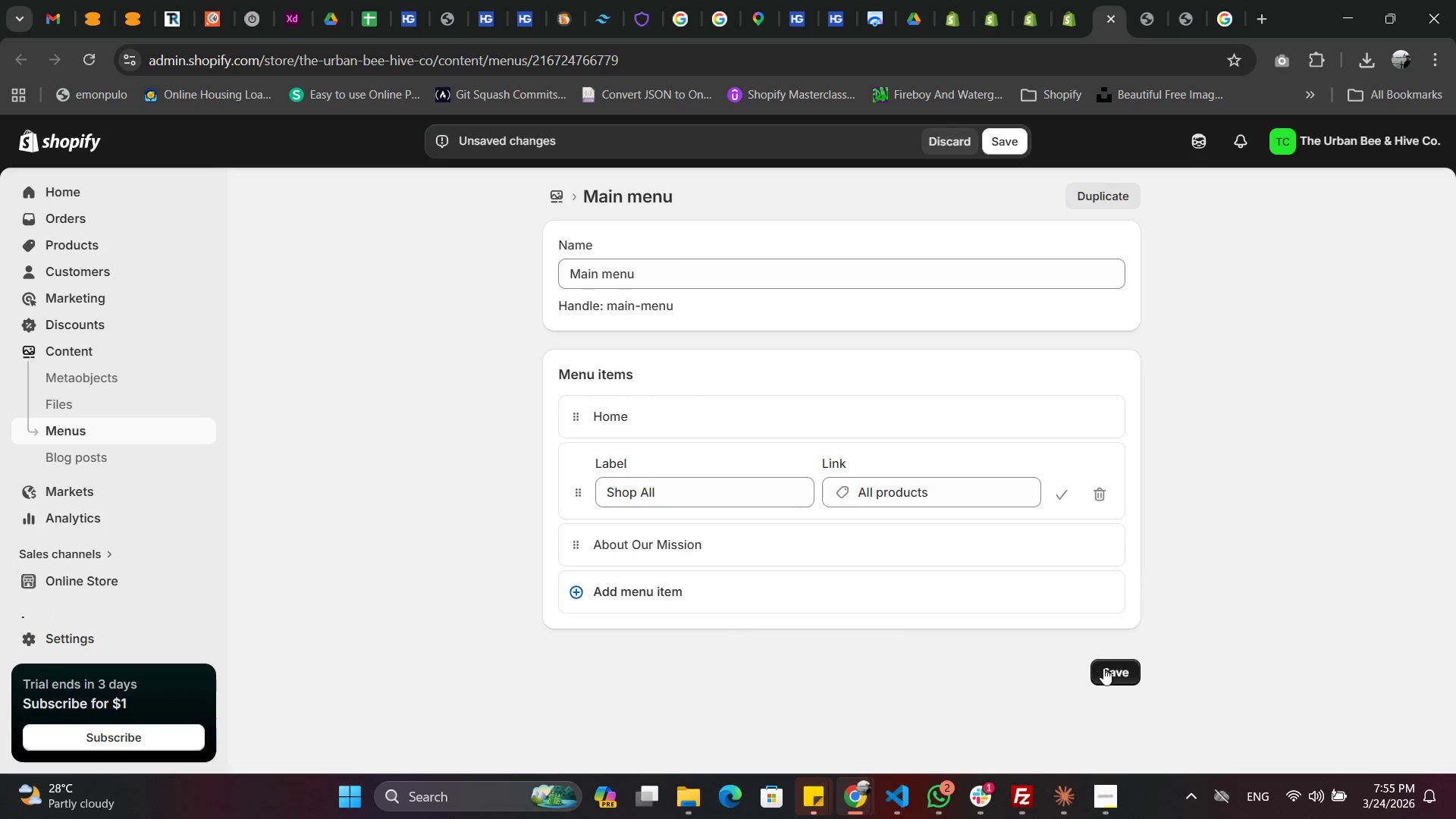 
left_click([1105, 669])
 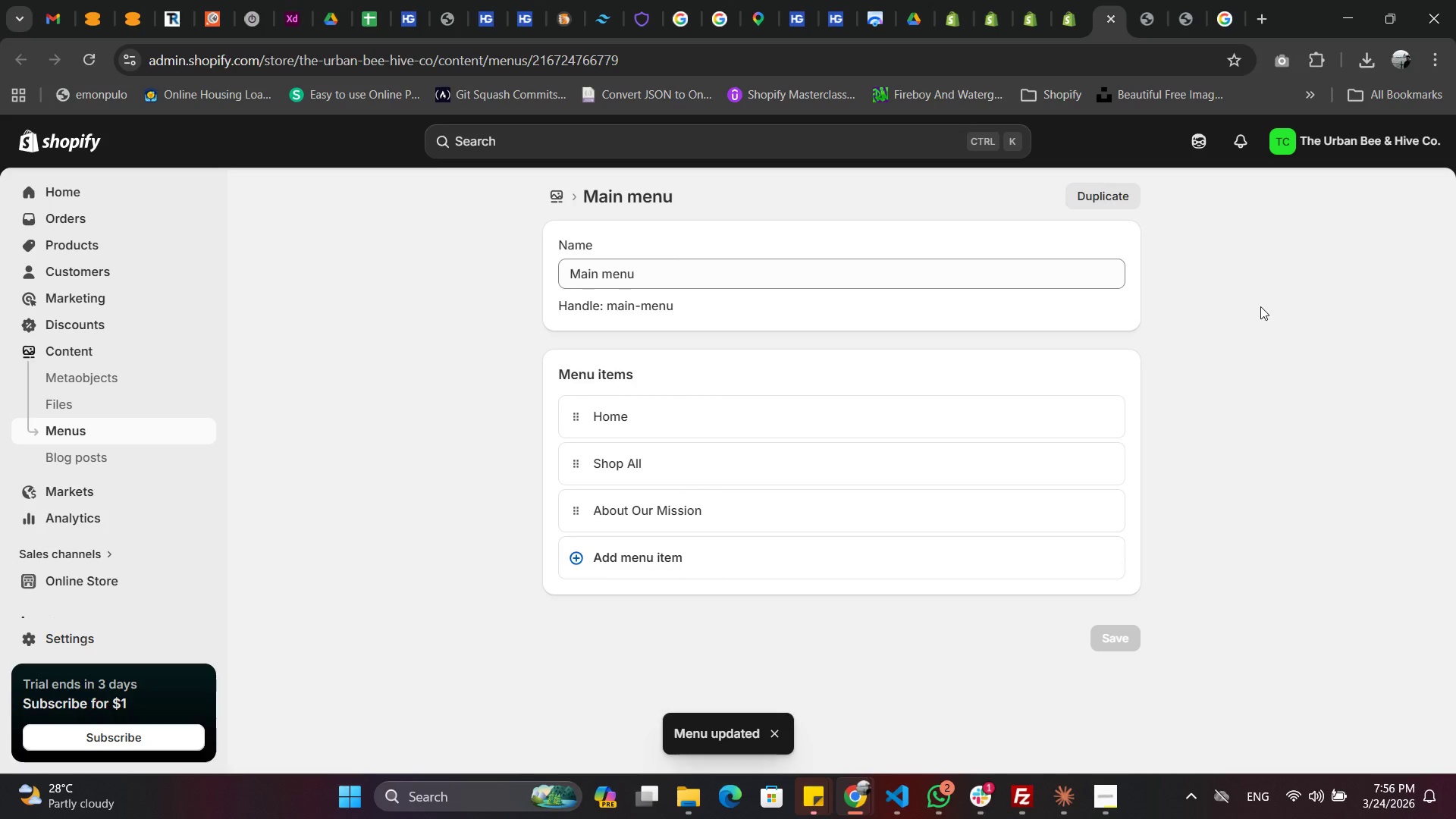 
scroll: coordinate [1272, 254], scroll_direction: up, amount: 2.0
 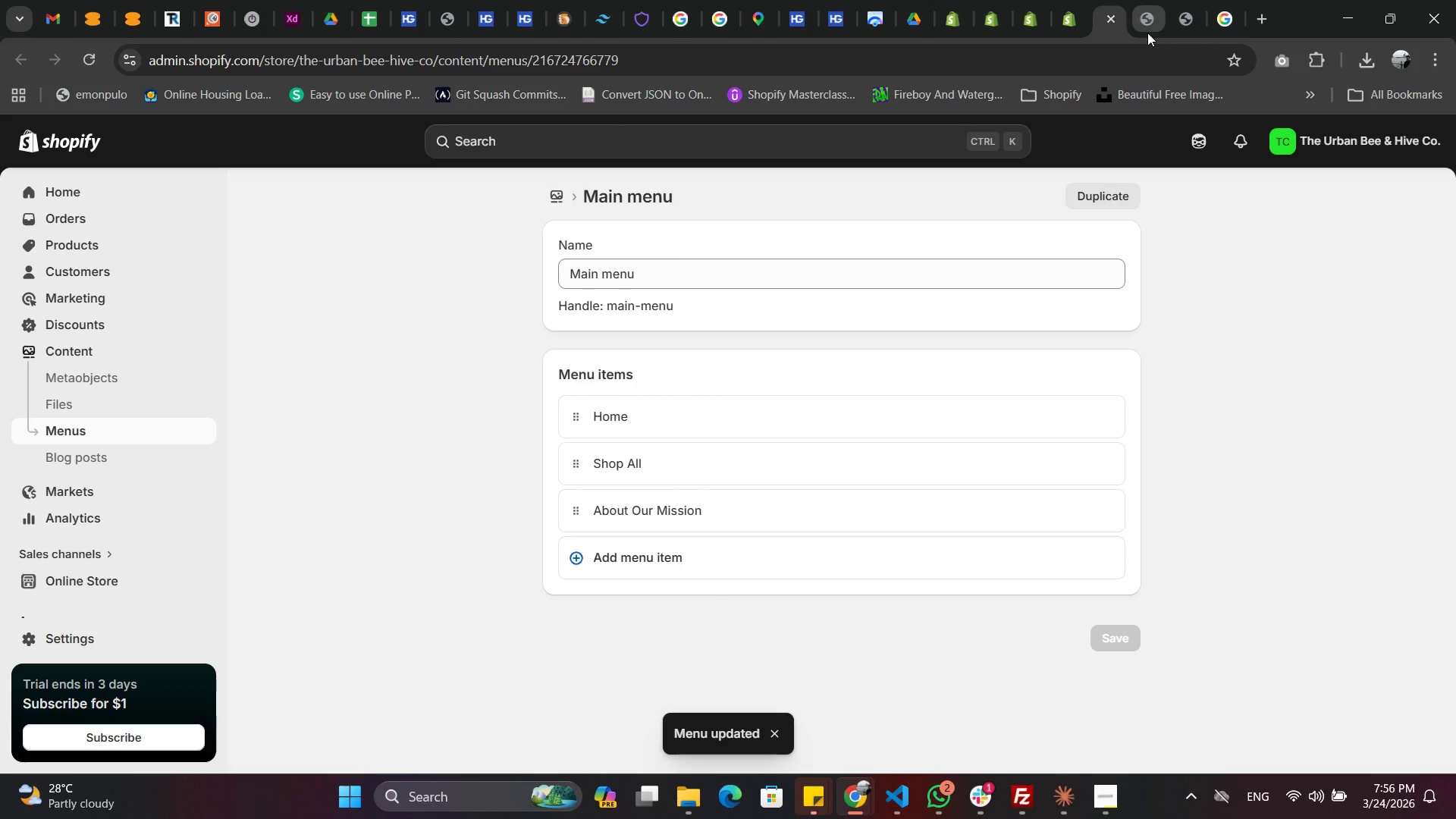 
left_click([1147, 33])
 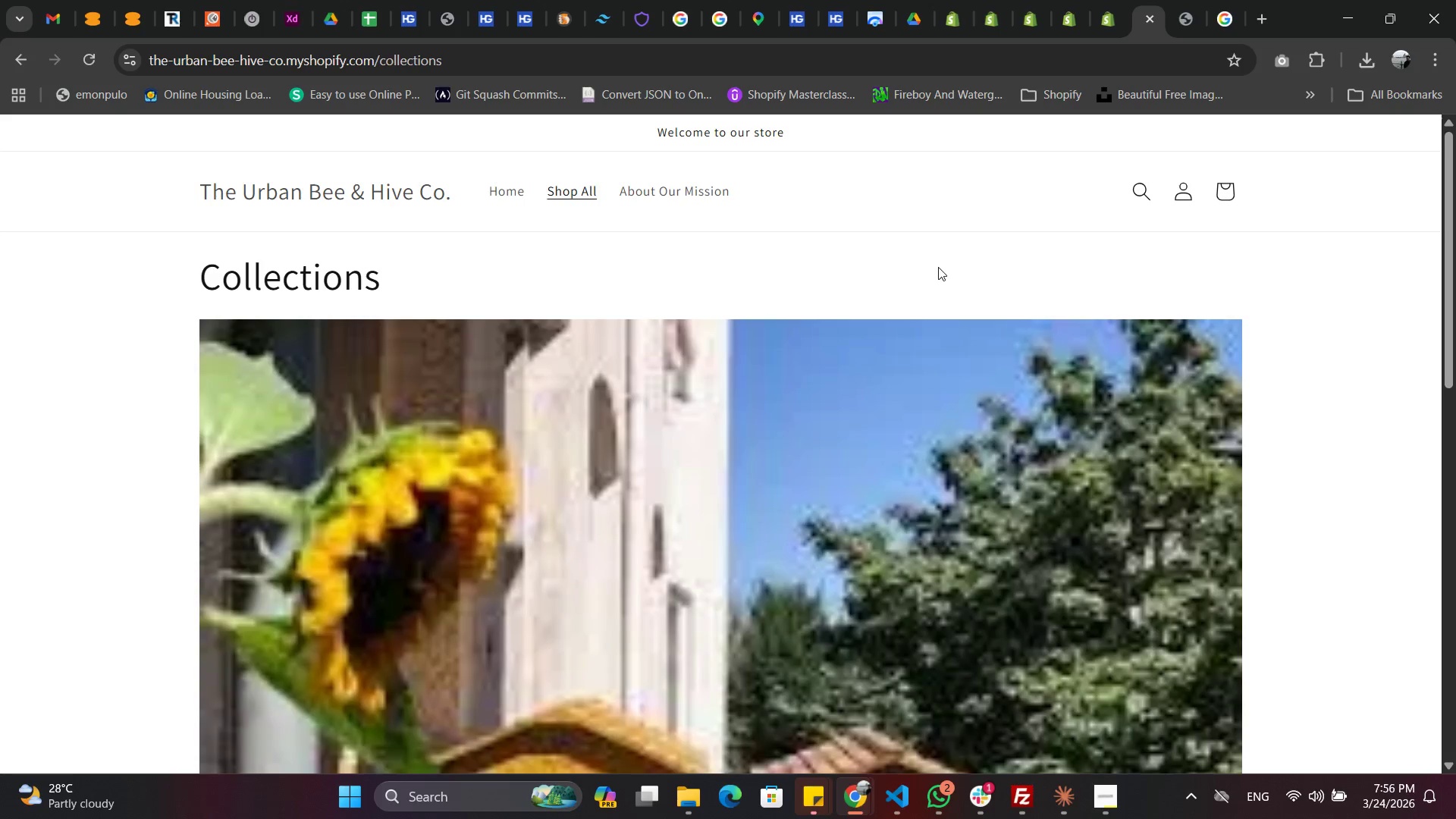 
right_click([938, 267])
 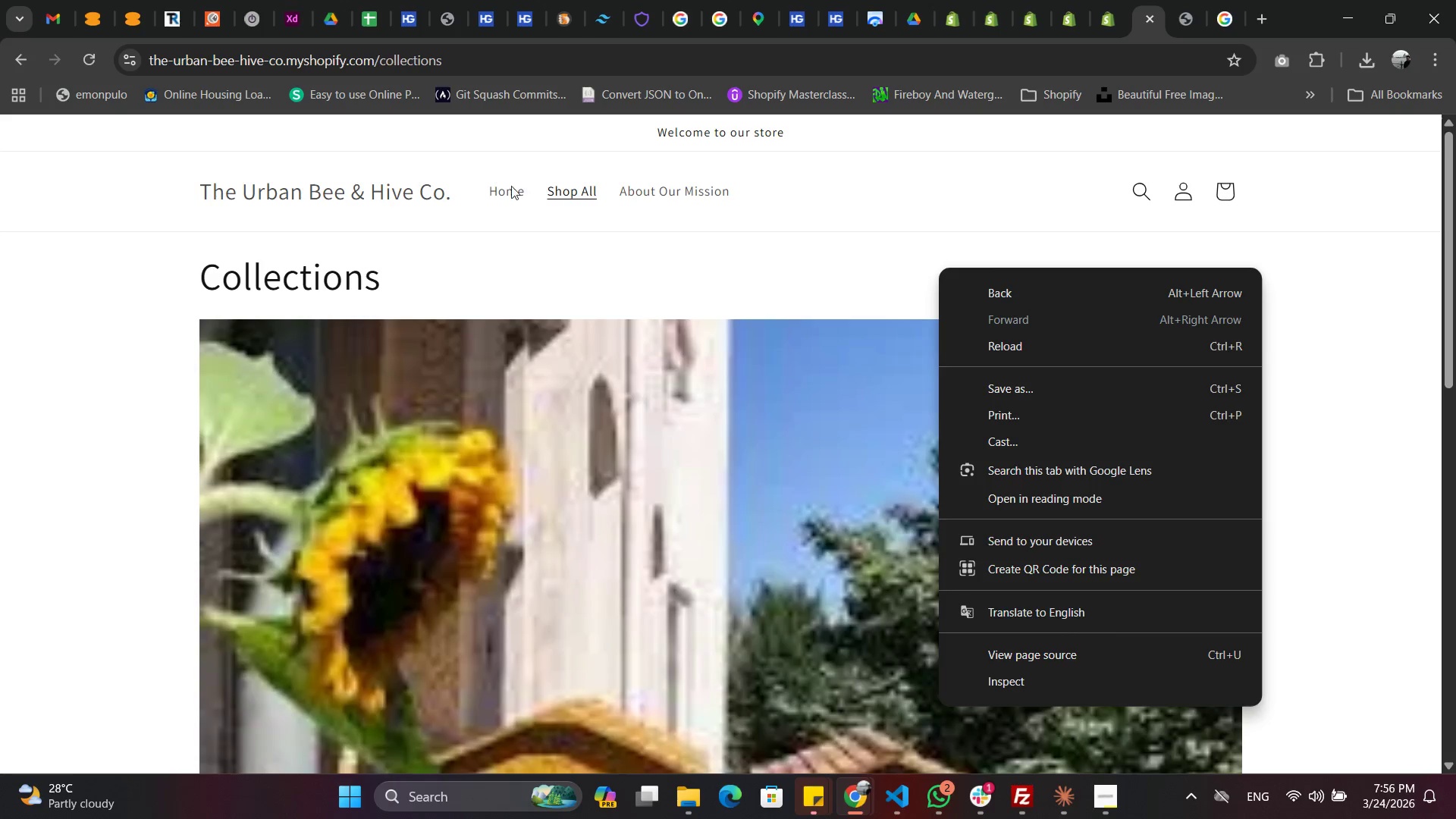 
left_click([496, 191])
 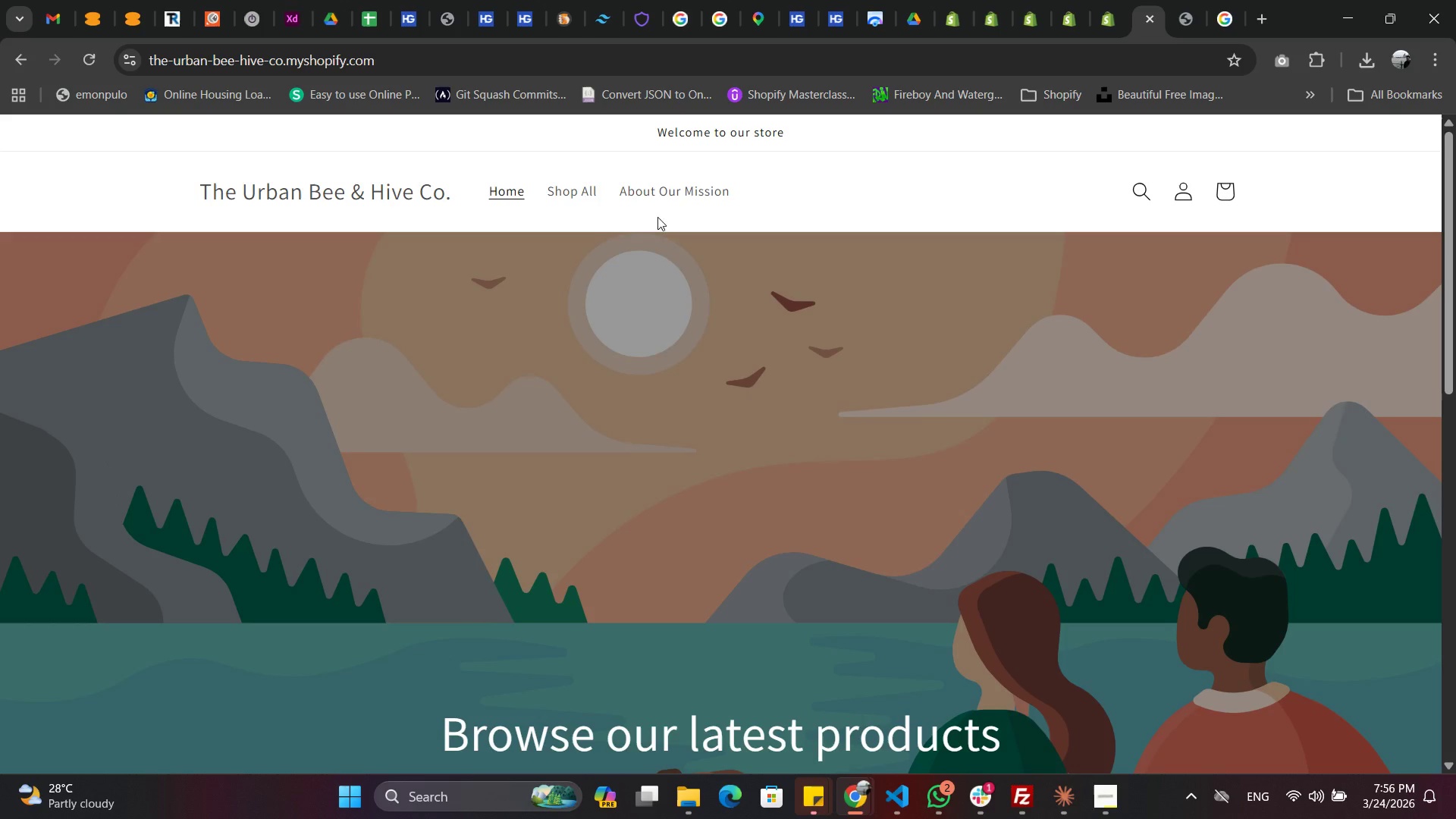 
right_click([856, 184])
 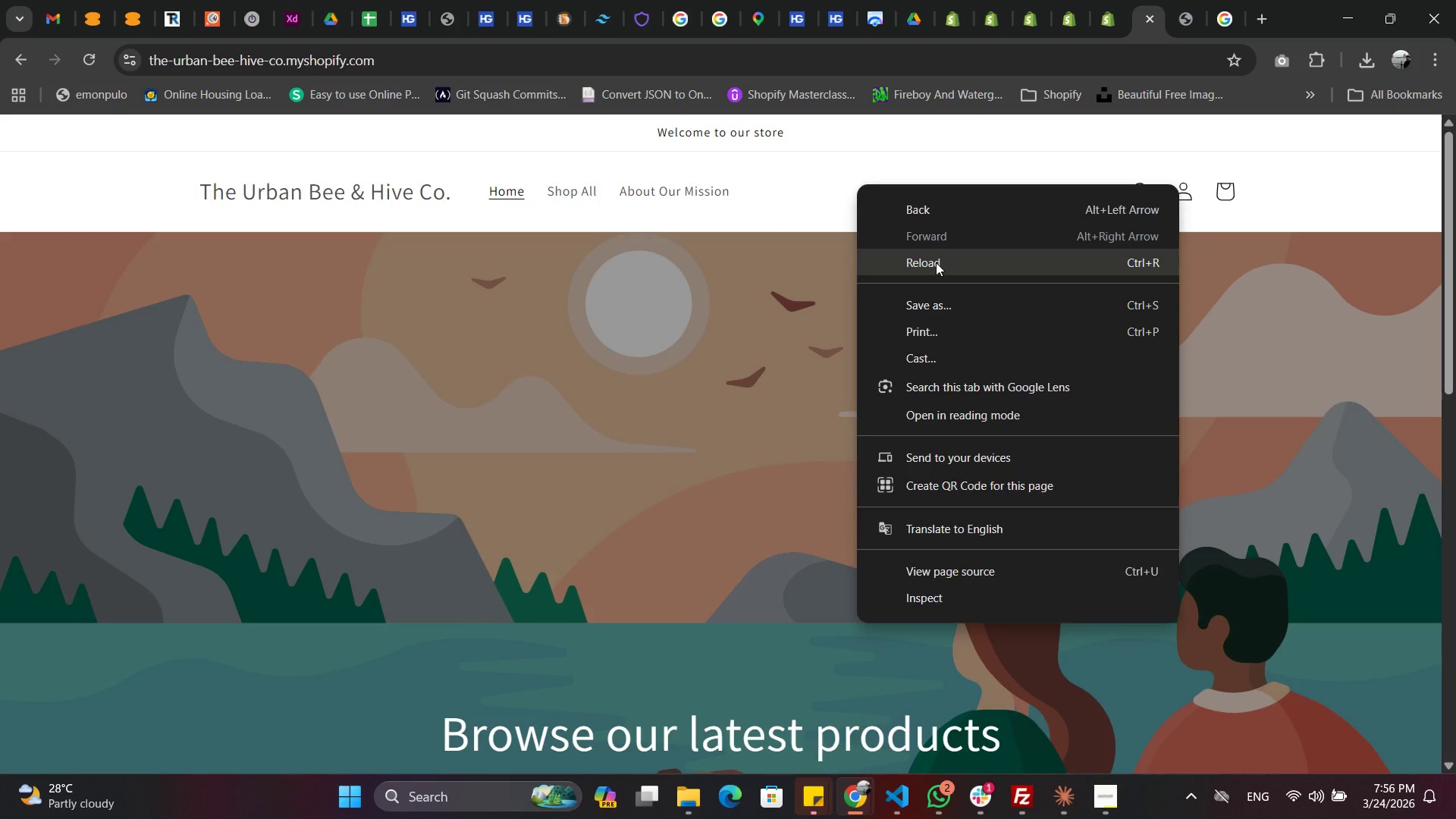 
left_click([936, 262])
 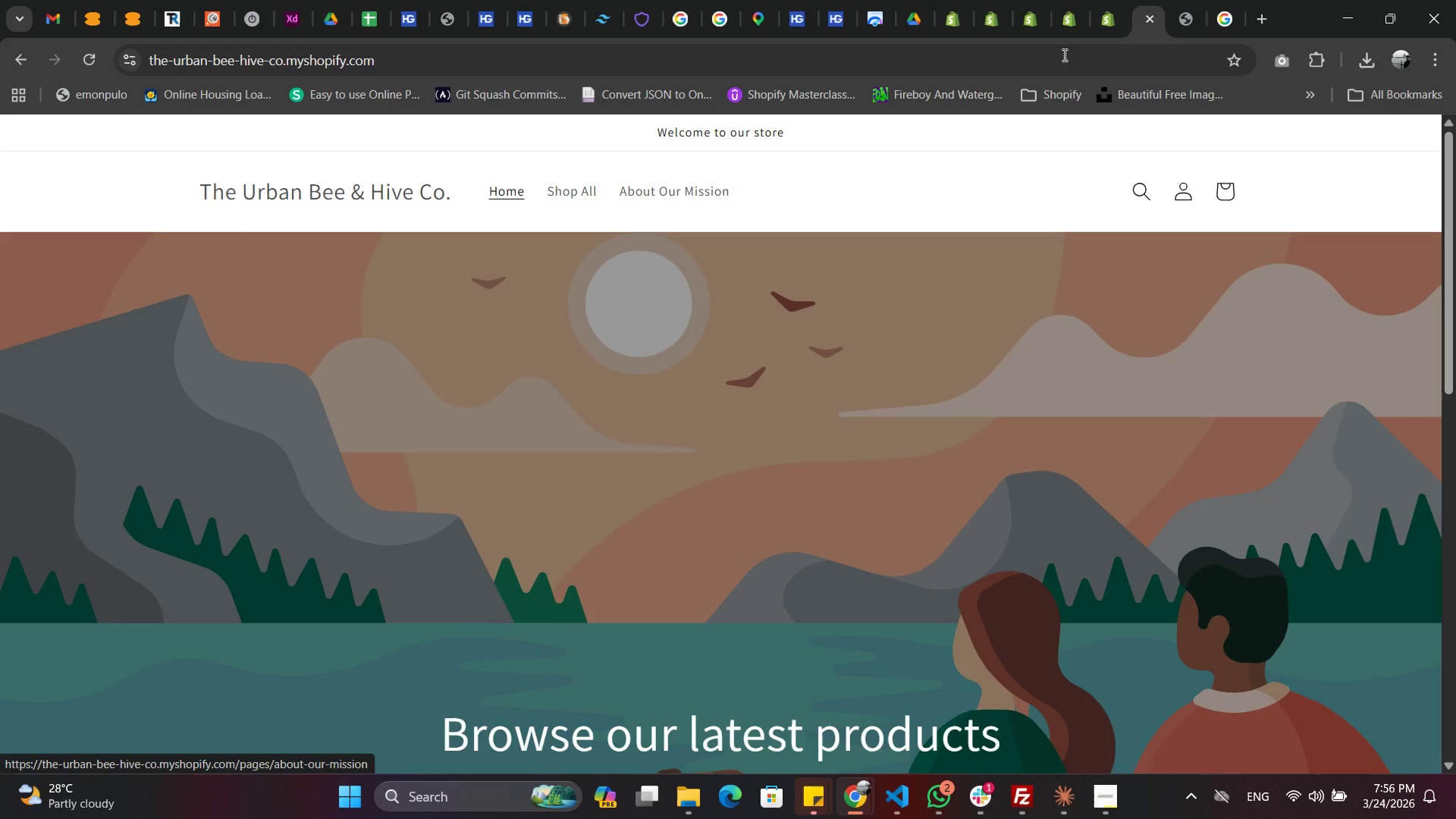 
left_click([582, 191])
 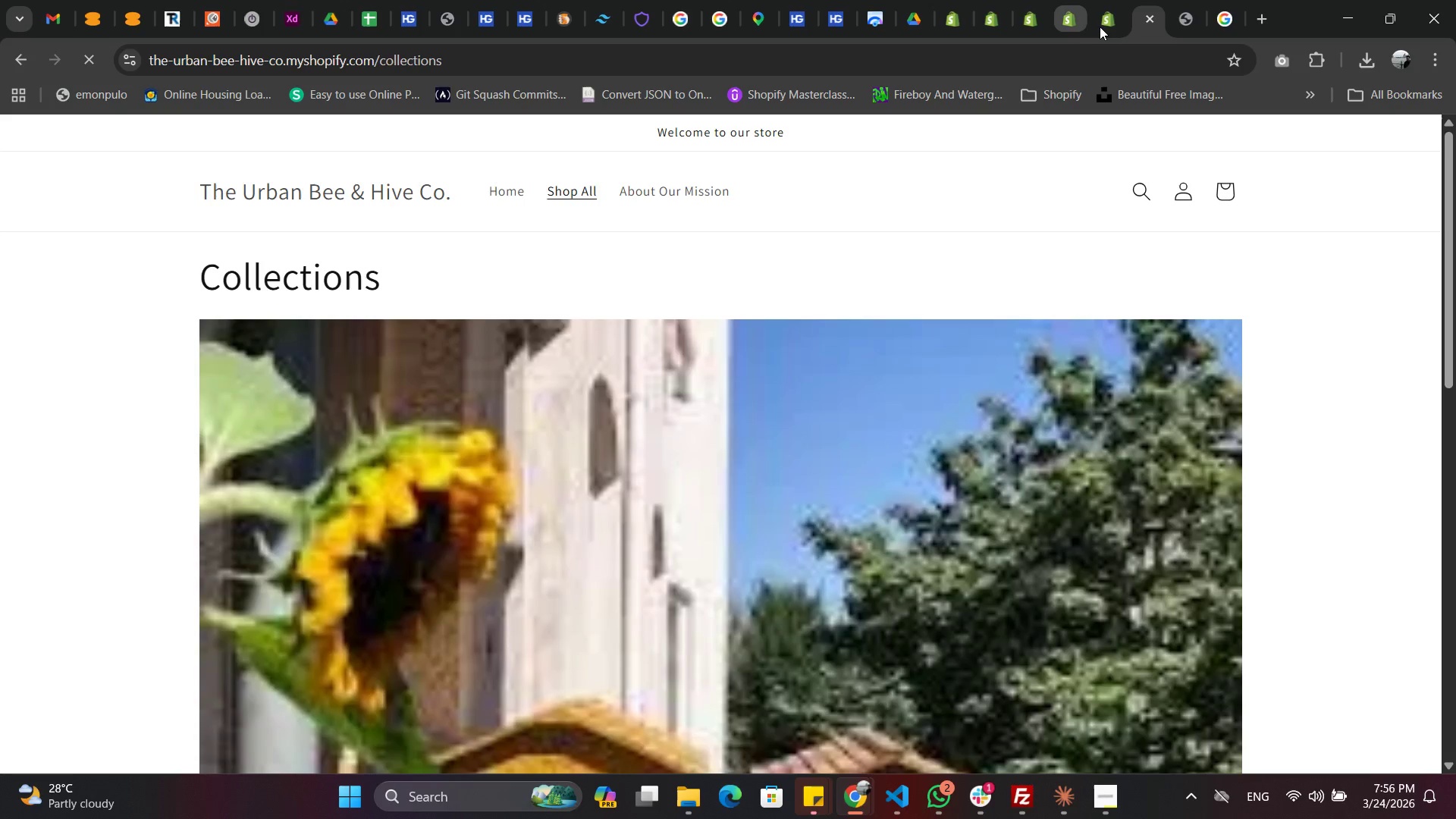 
left_click([1100, 27])
 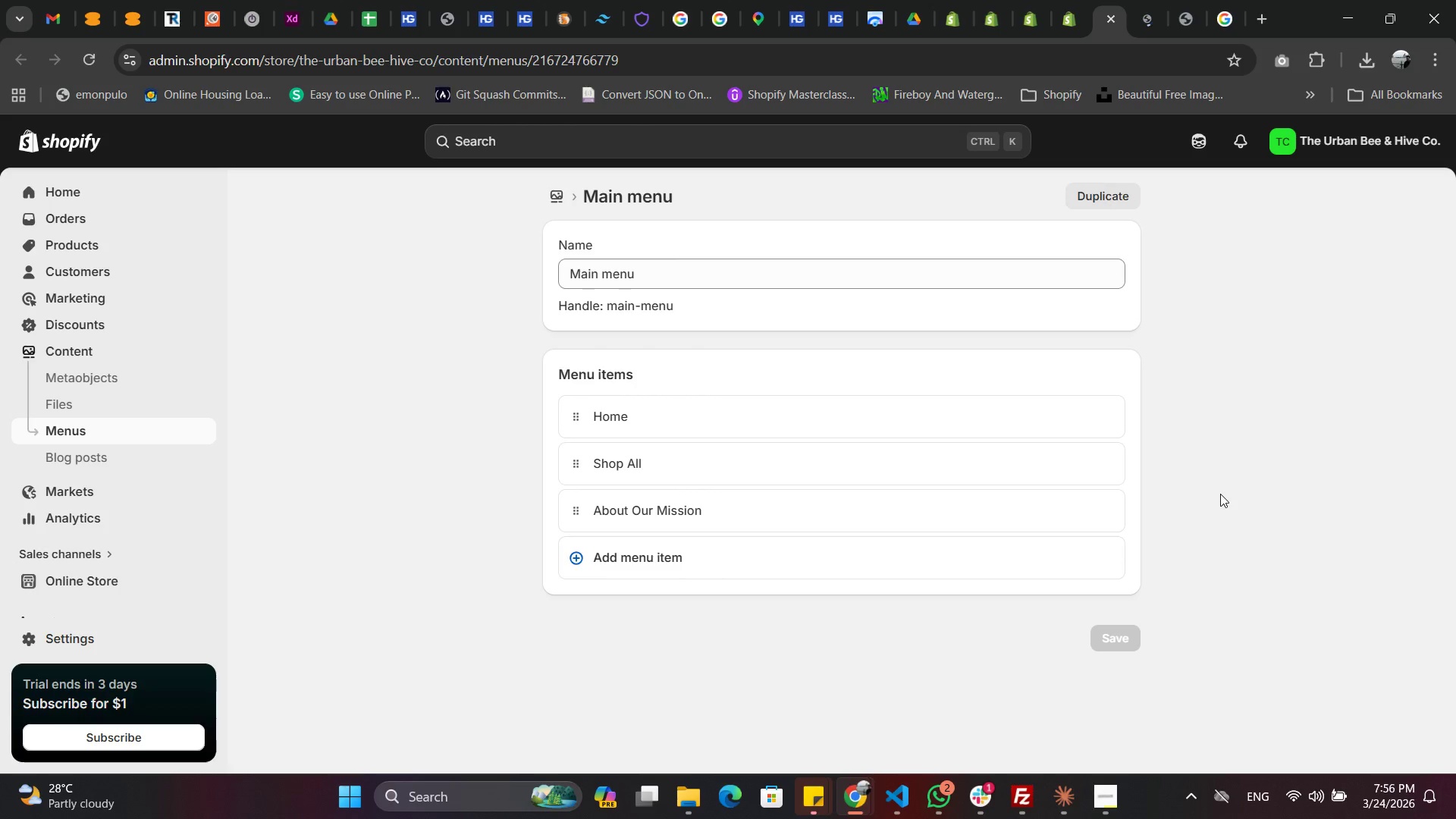 
left_click([1220, 494])
 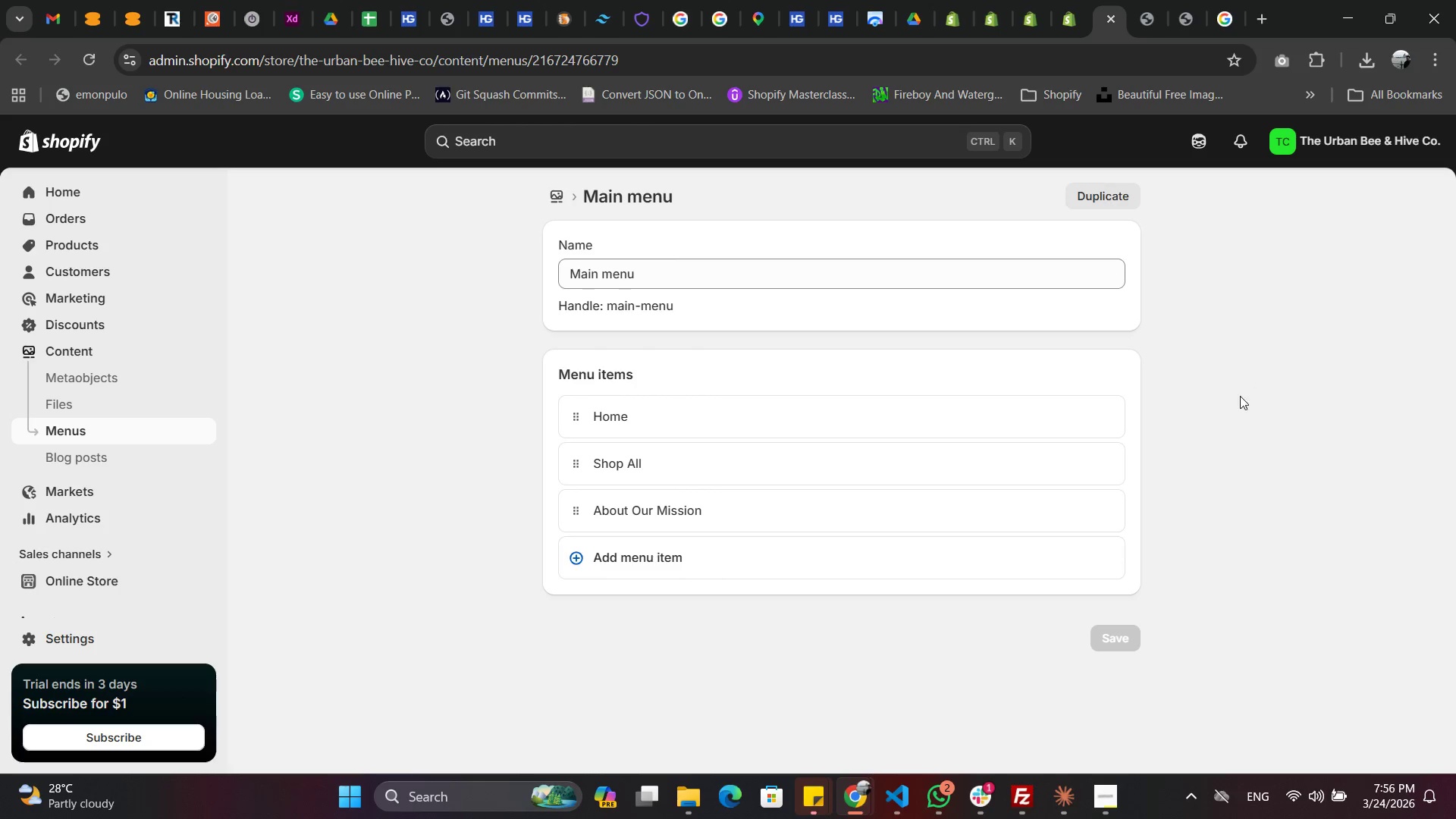 
scroll: coordinate [1240, 419], scroll_direction: down, amount: 1.0
 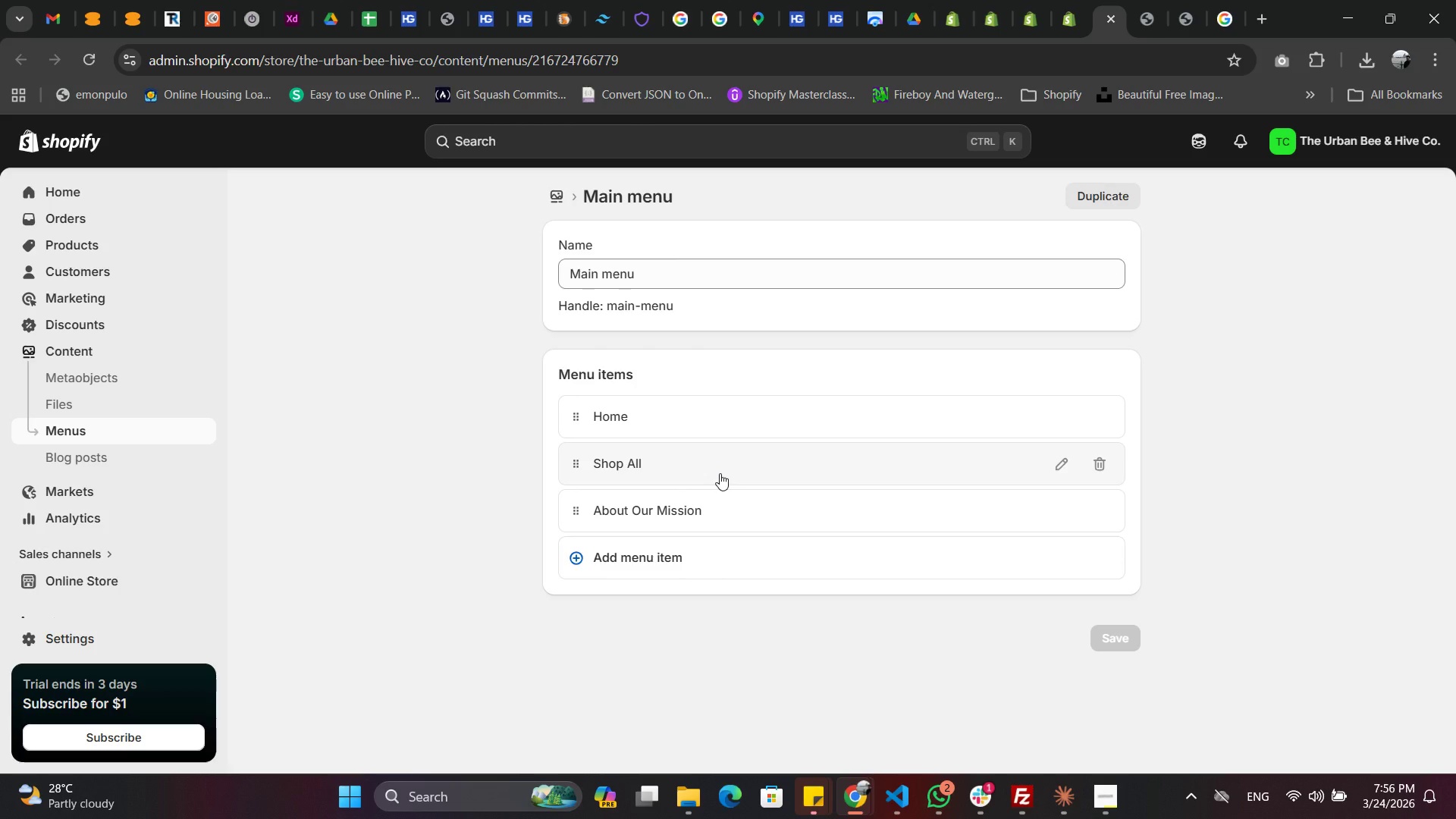 
left_click([720, 473])
 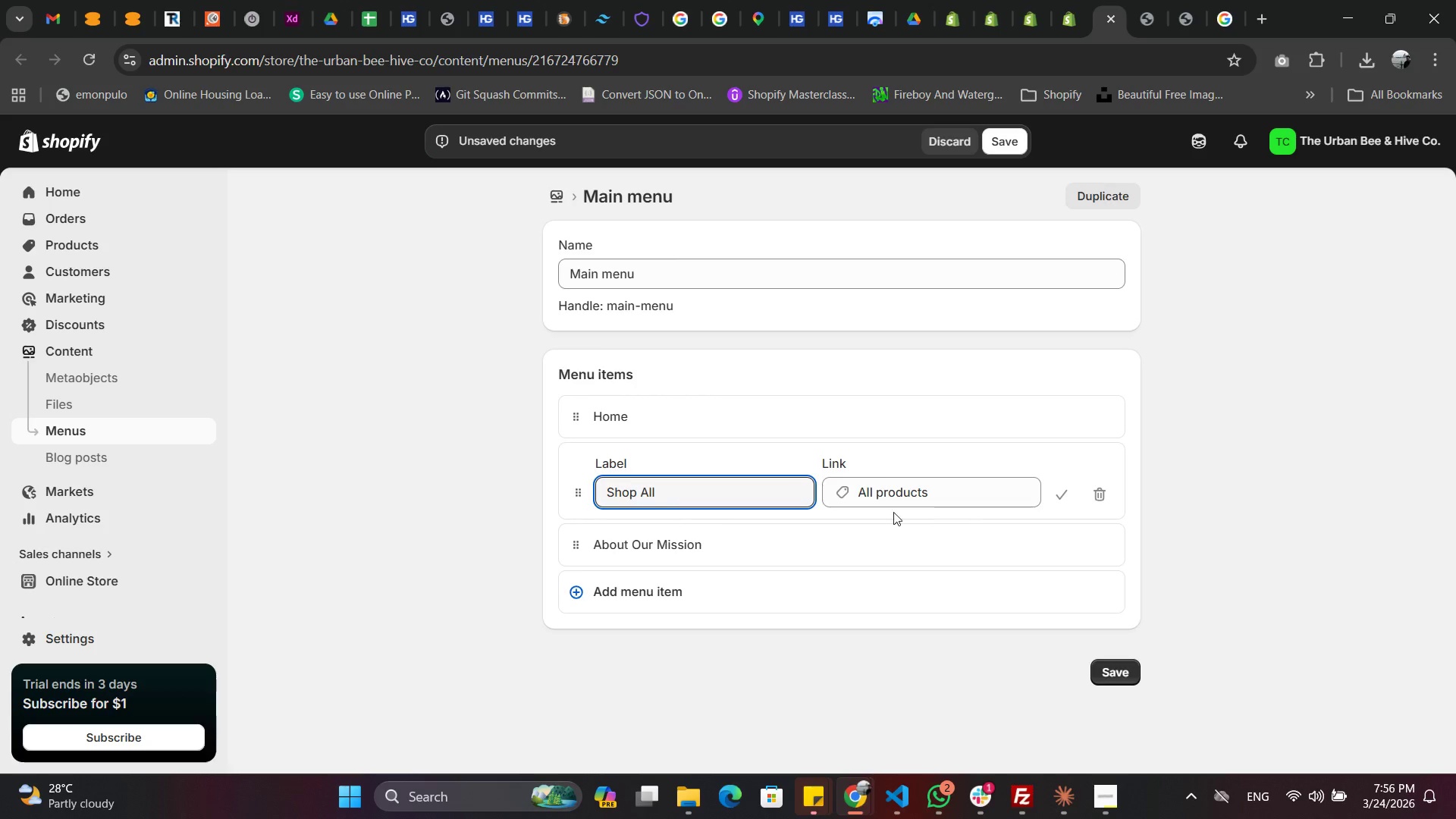 
left_click([397, 538])
 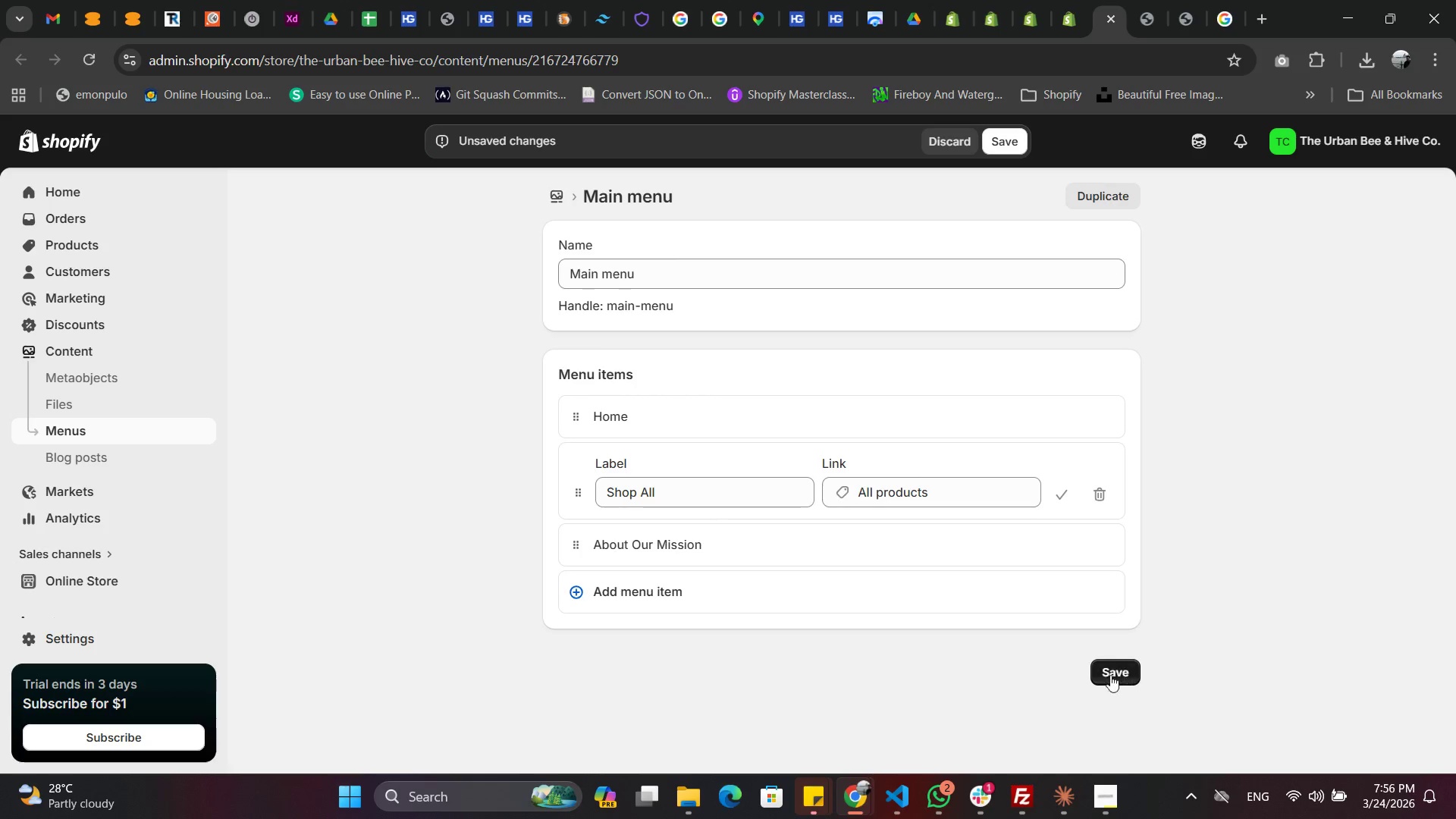 
left_click([1106, 680])
 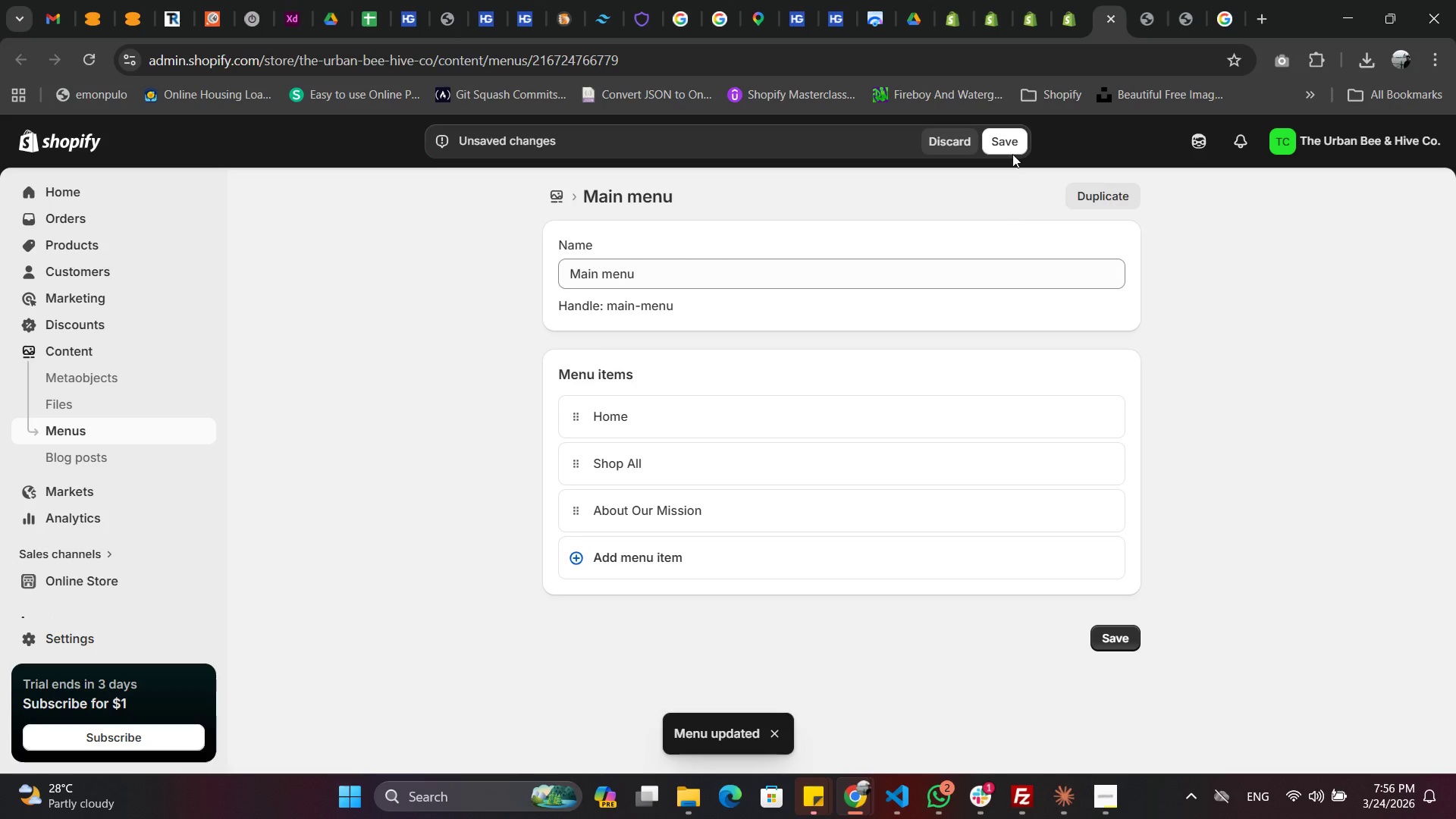 
left_click([1009, 136])
 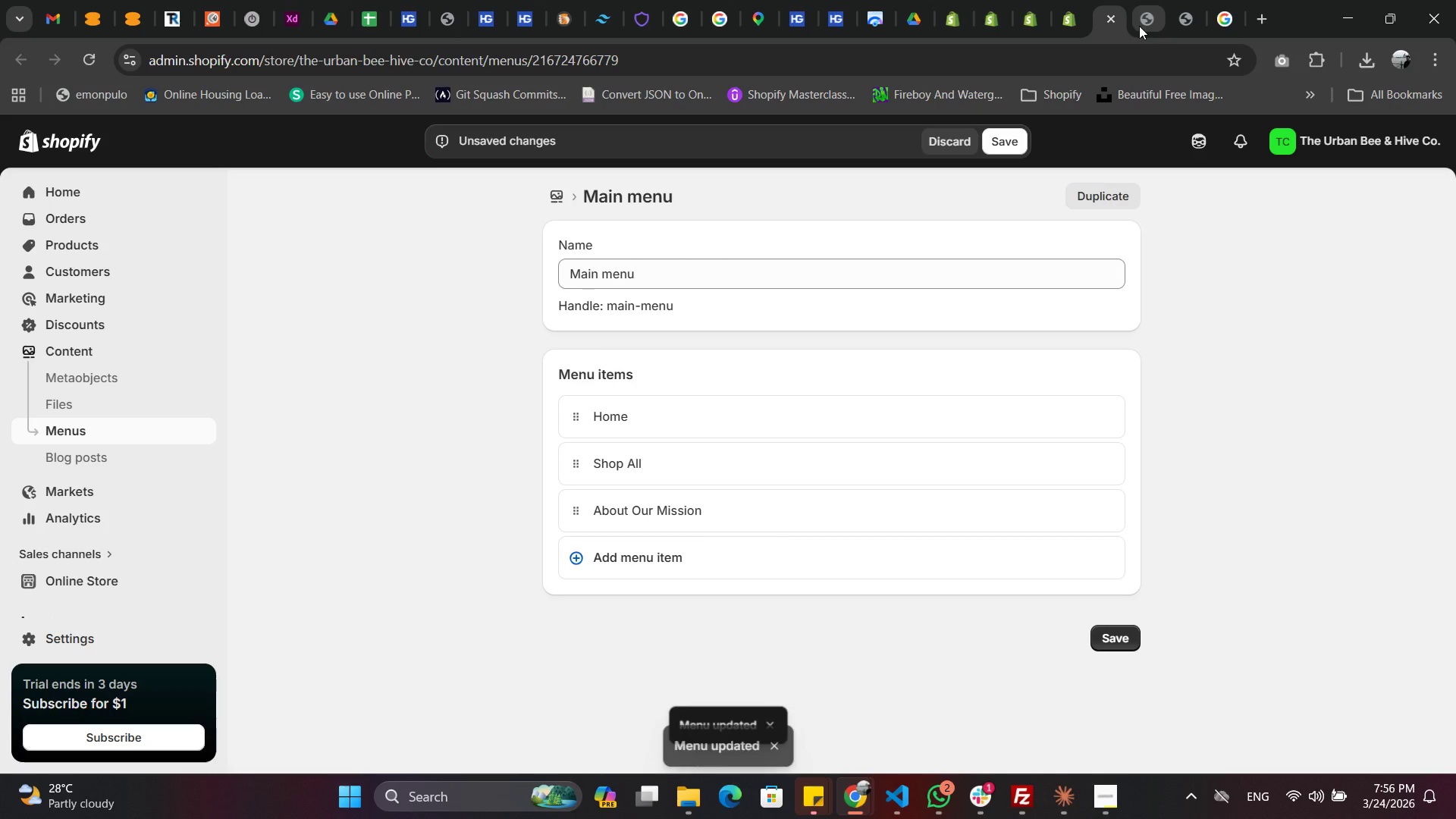 
left_click([1141, 26])
 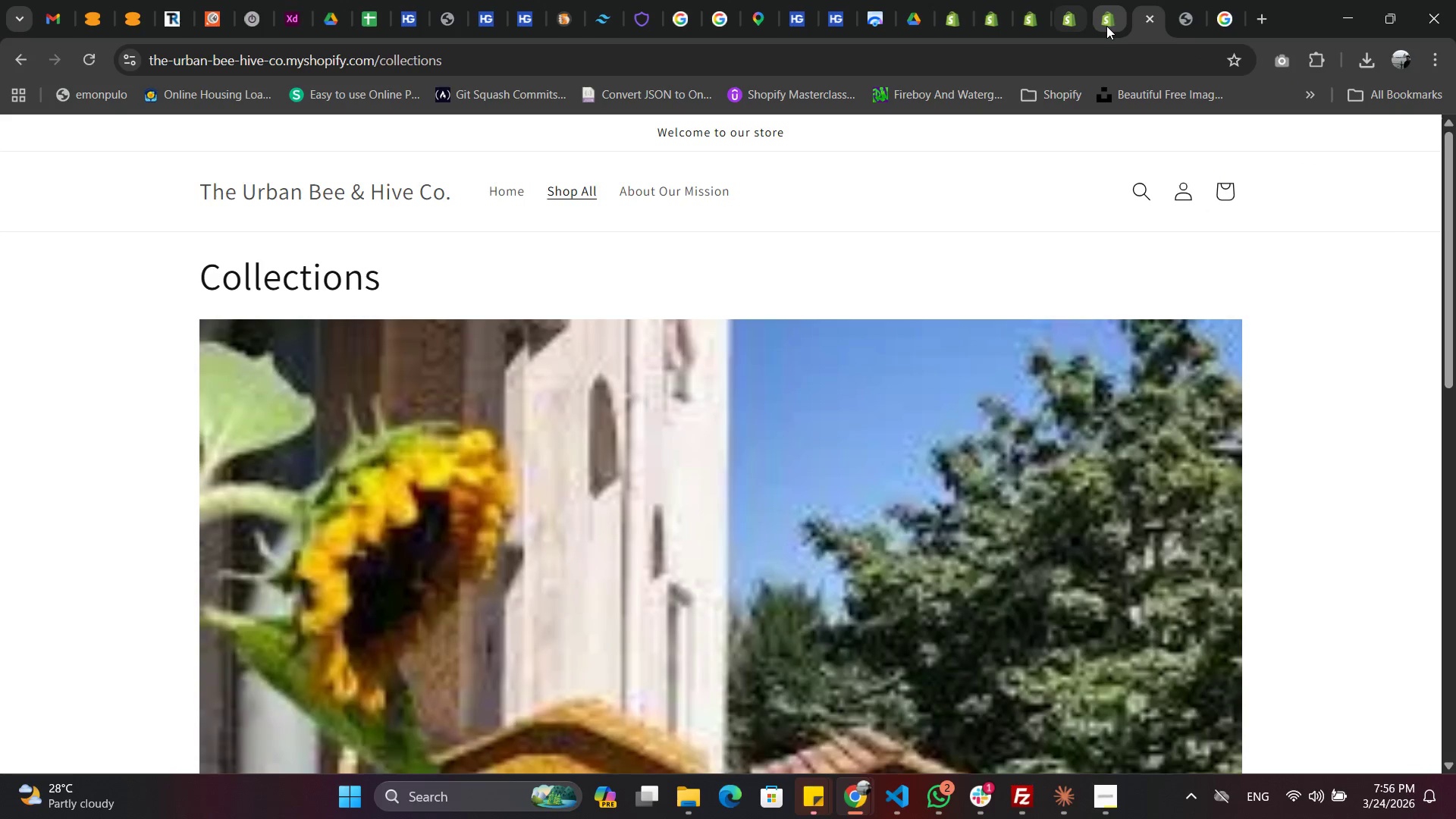 
left_click([1107, 25])
 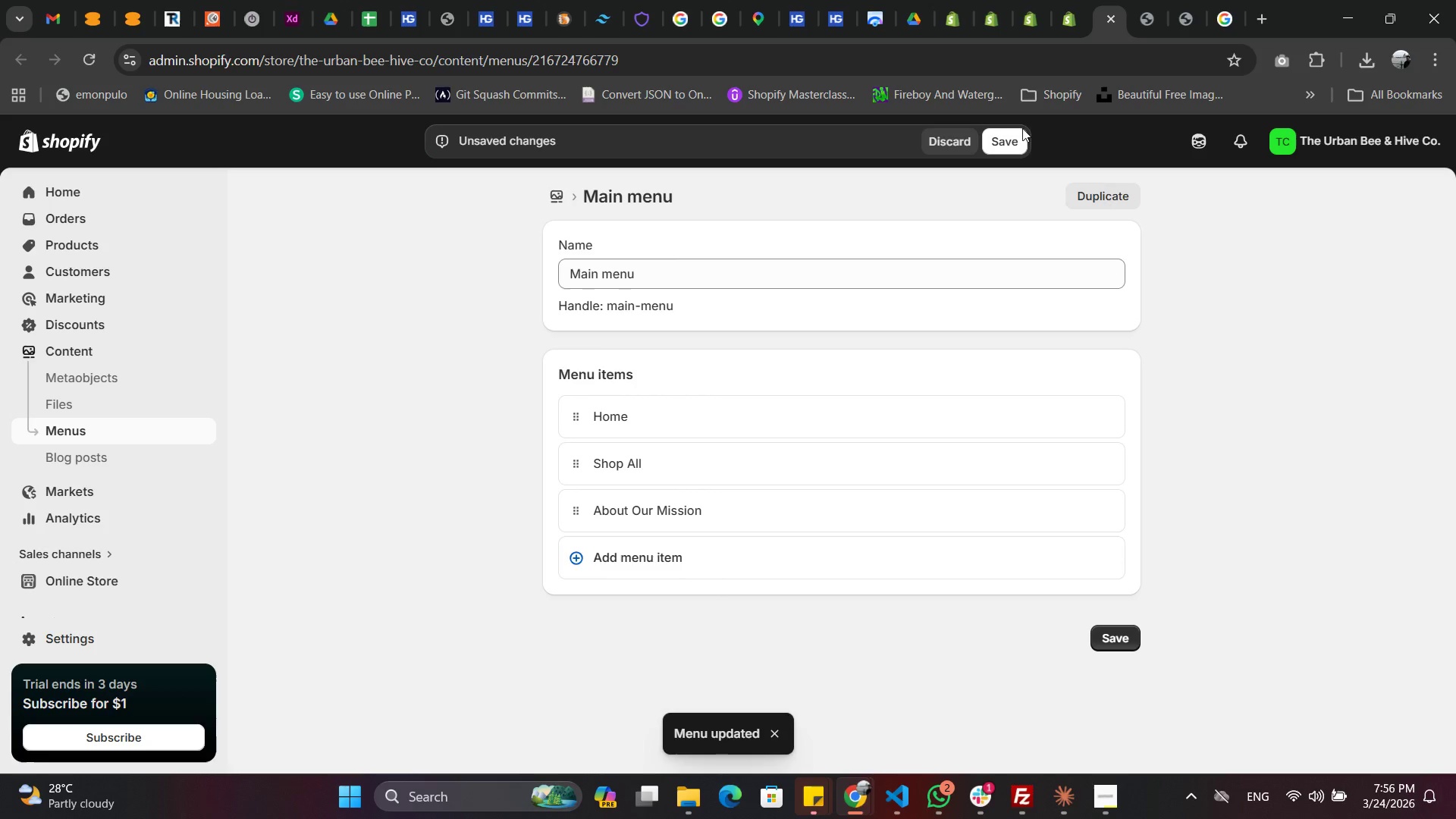 
left_click([1015, 137])
 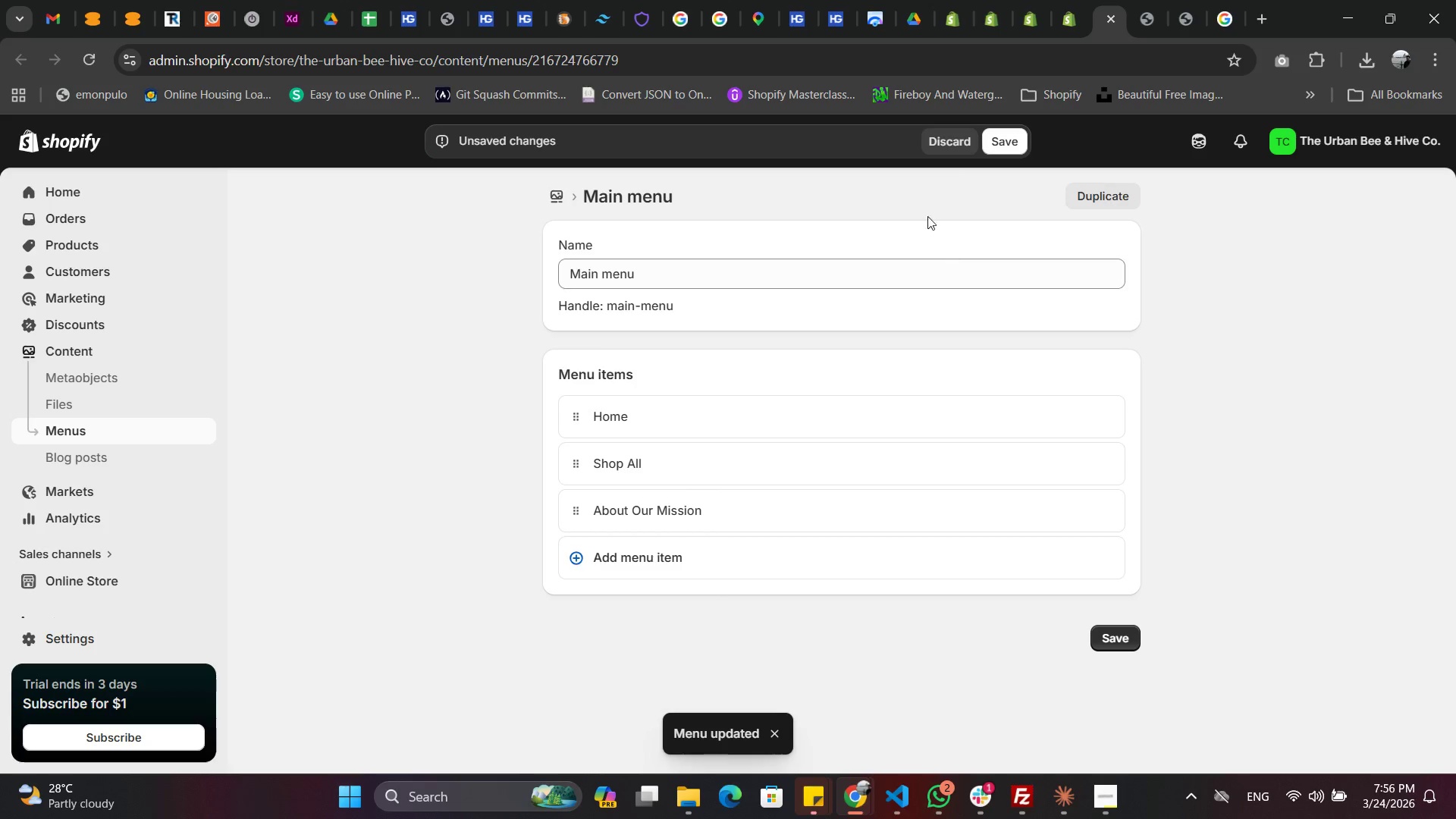 
left_click([957, 140])
 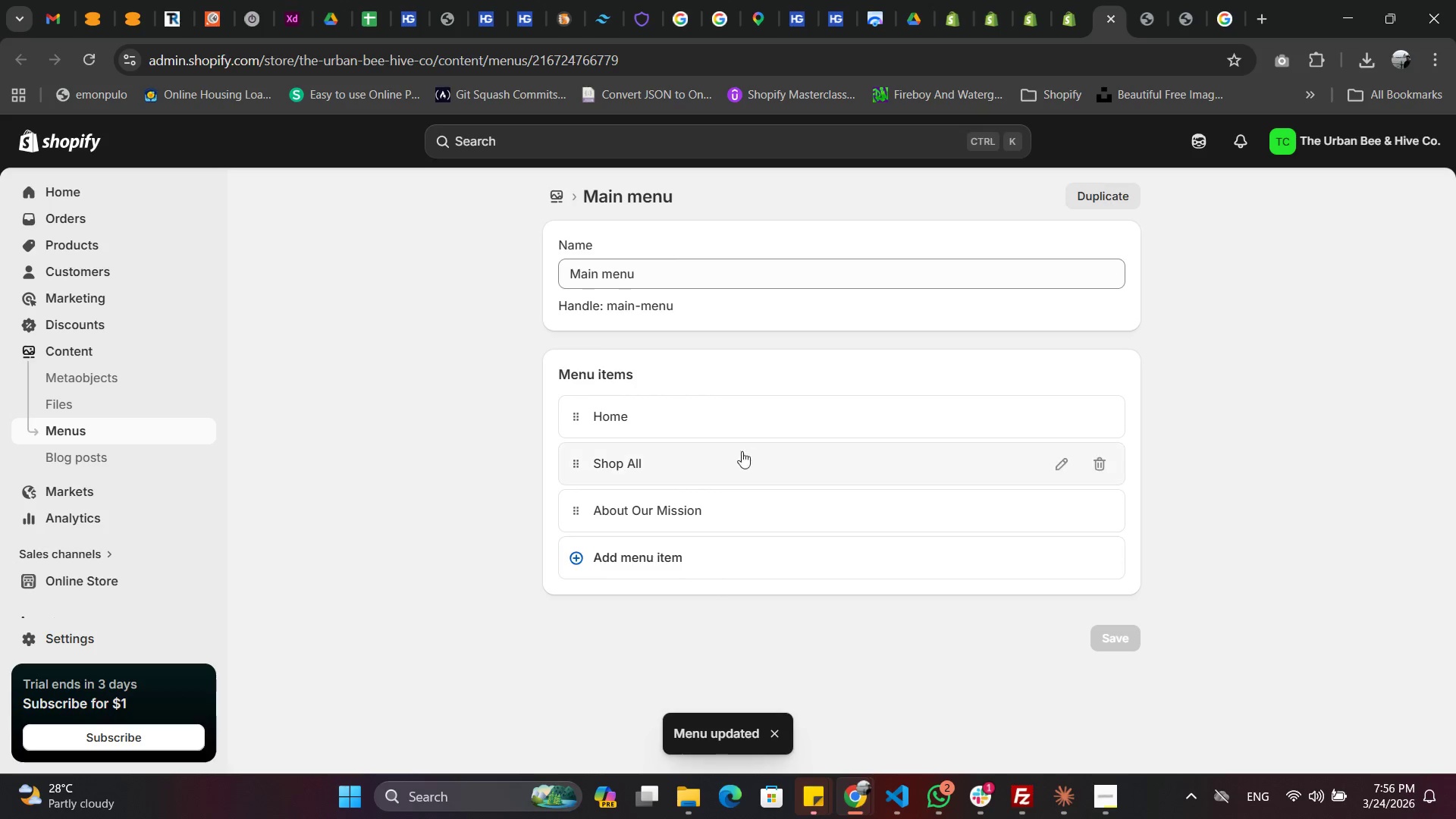 
left_click([730, 466])
 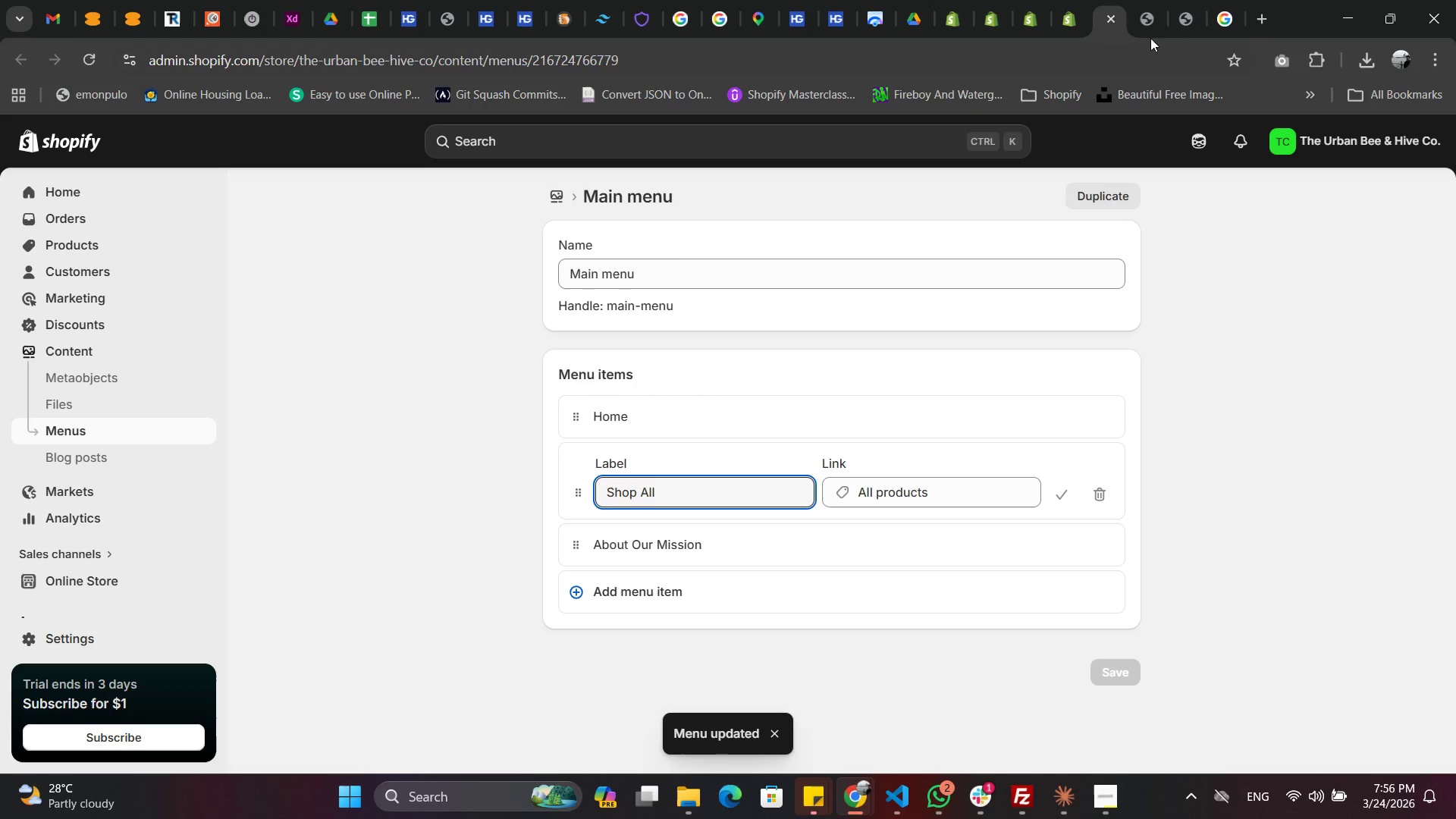 
left_click([1152, 30])